 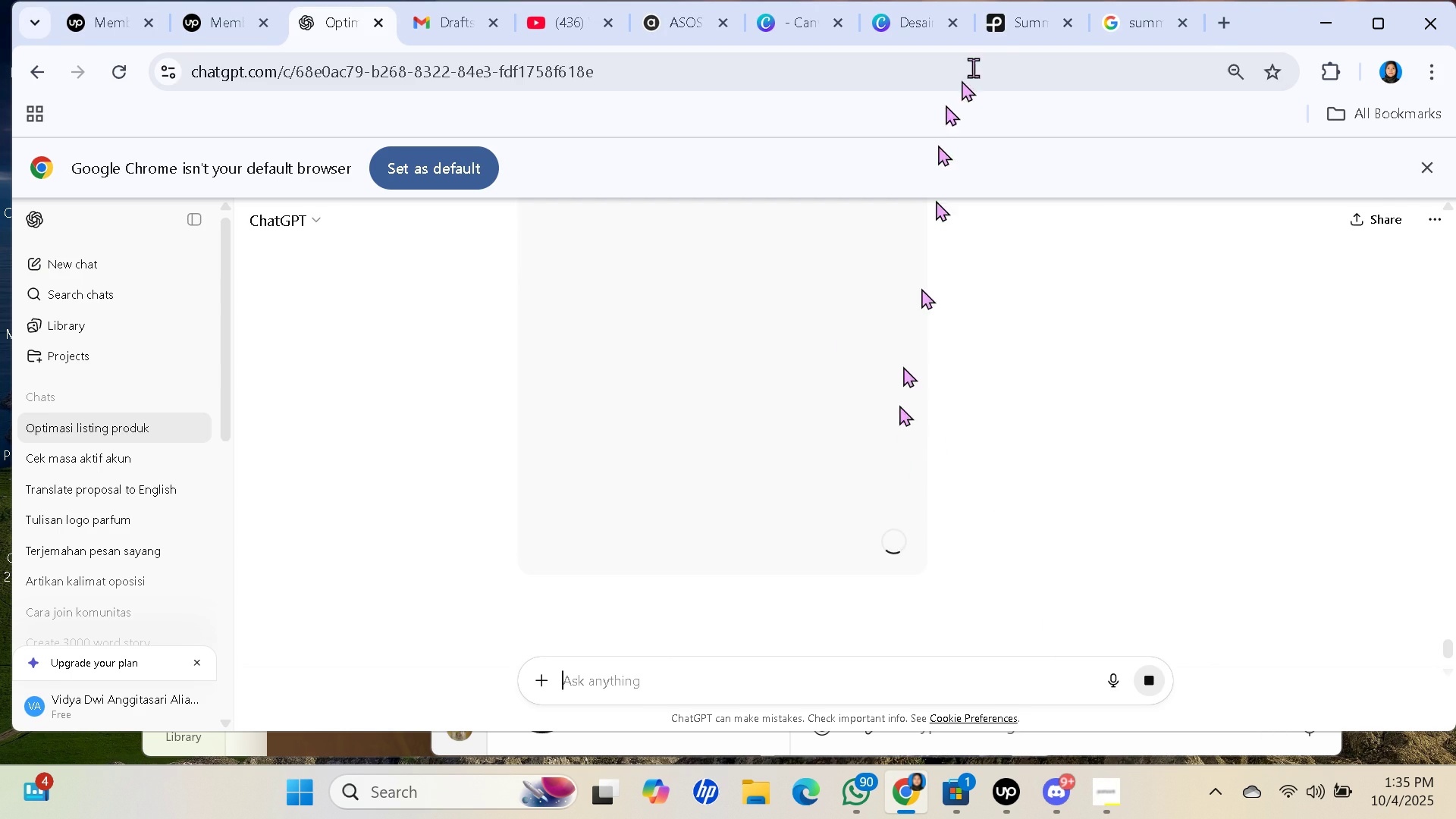 
left_click([918, 15])
 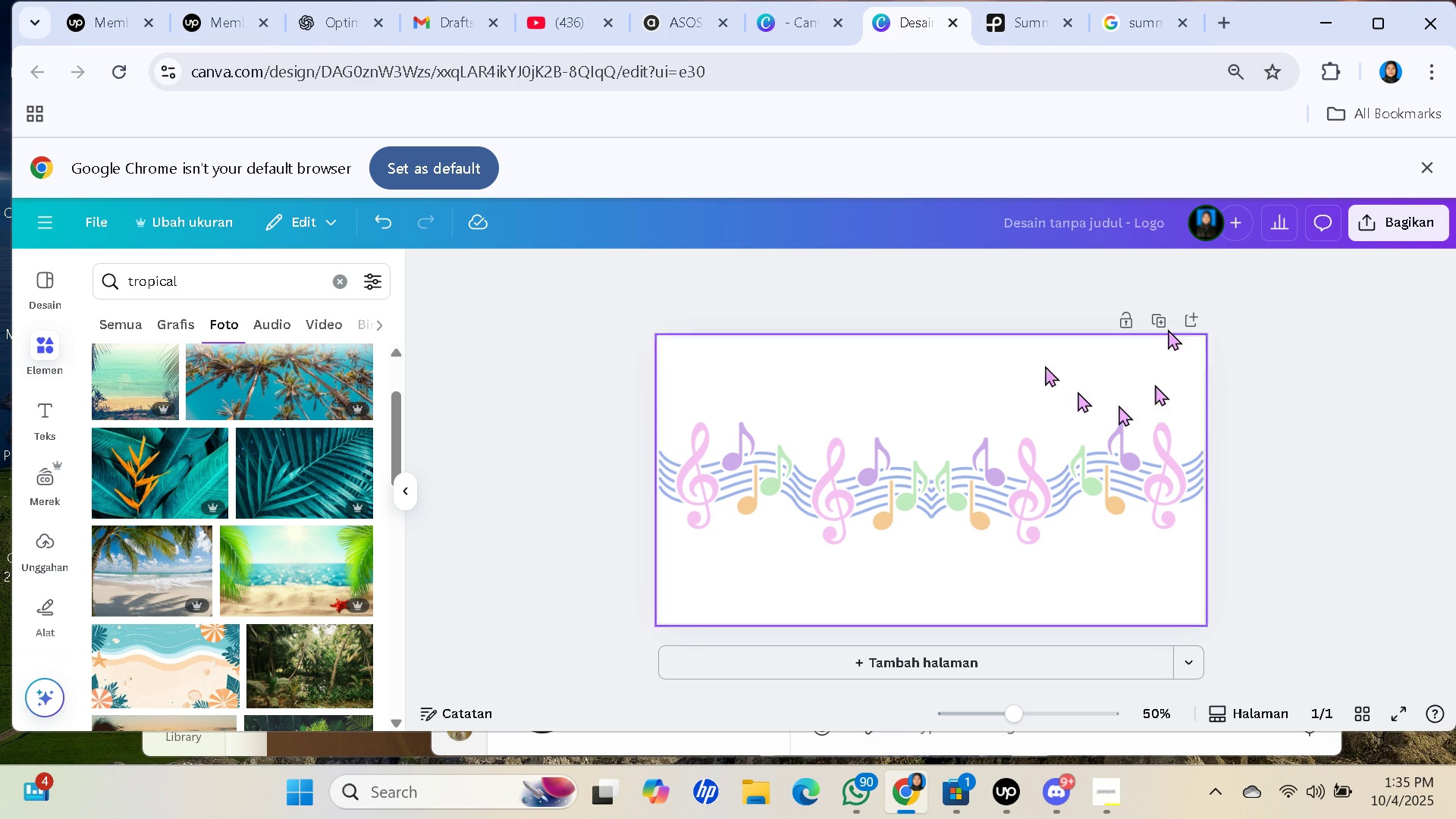 
wait(5.25)
 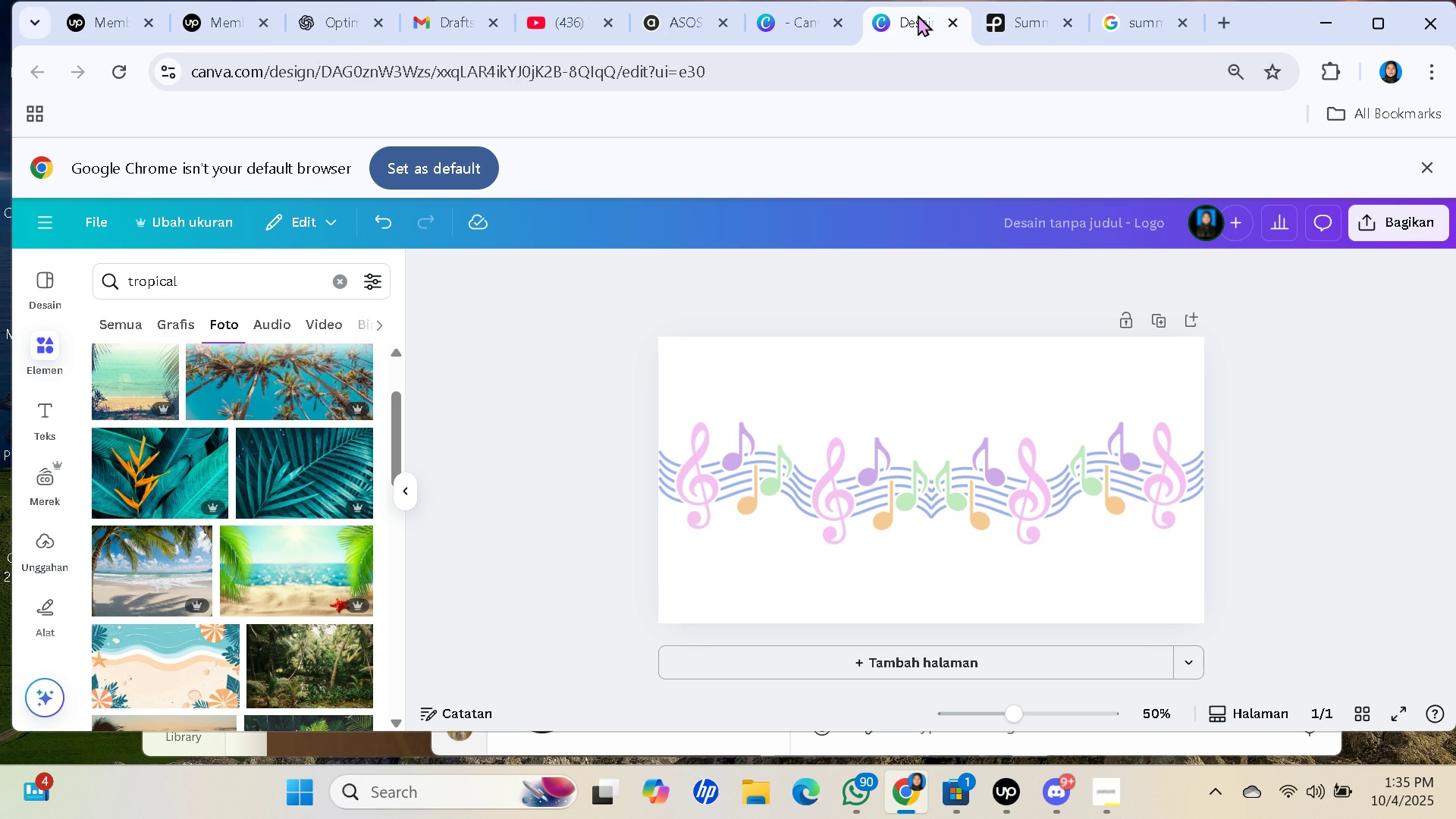 
scroll: coordinate [231, 428], scroll_direction: up, amount: 1.0
 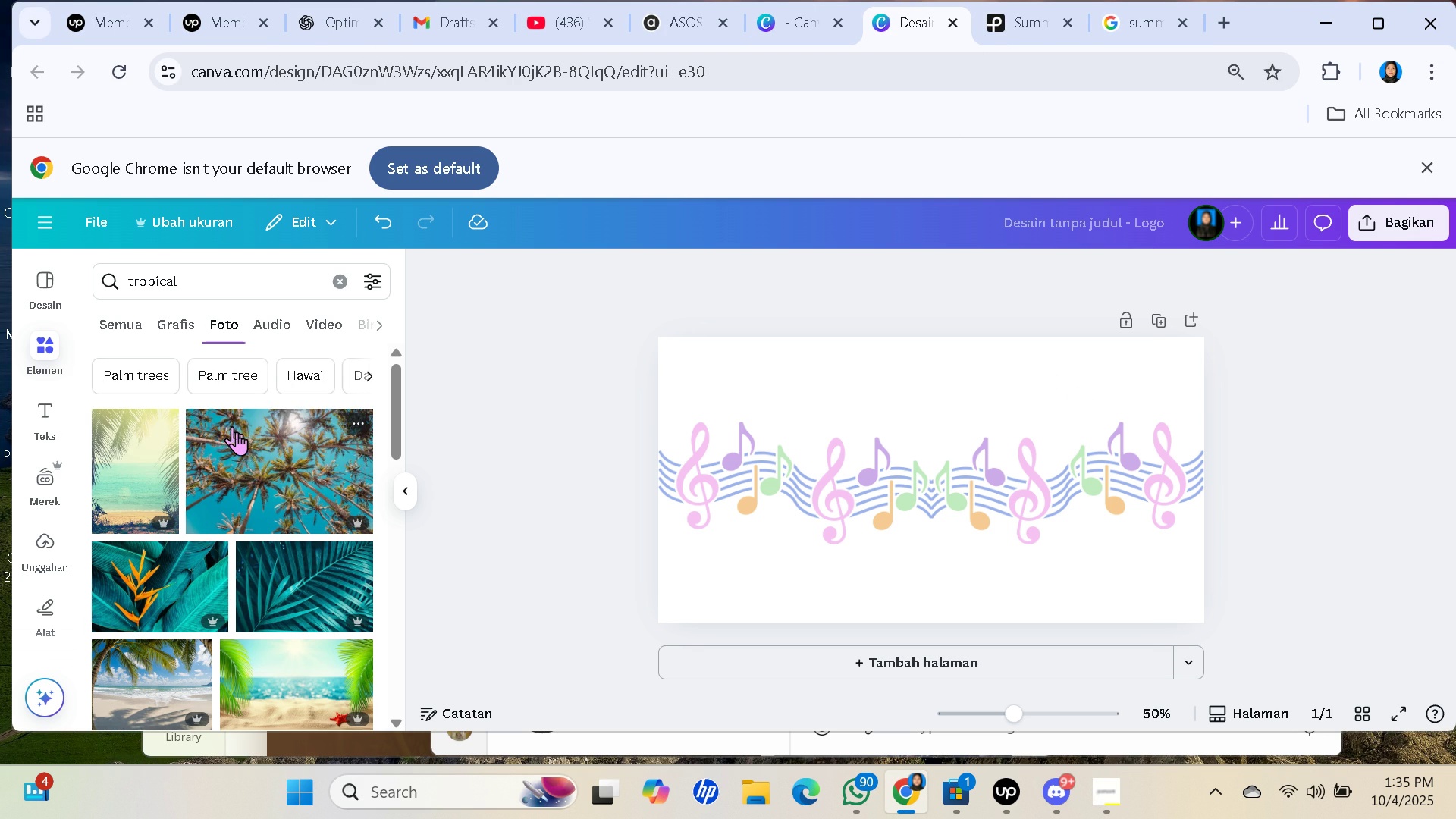 
scroll: coordinate [260, 480], scroll_direction: none, amount: 0.0
 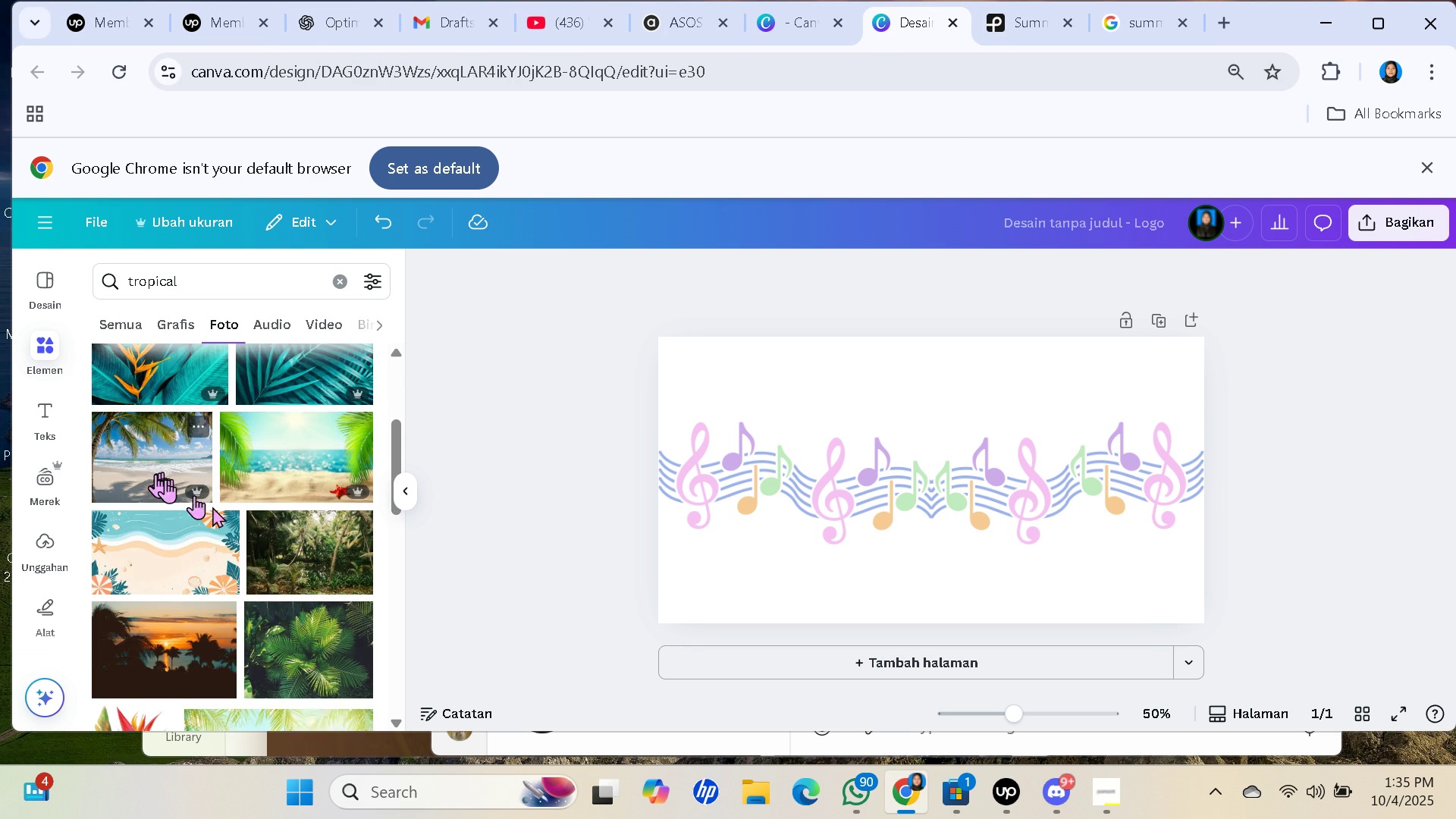 
scroll: coordinate [253, 541], scroll_direction: down, amount: 2.0
 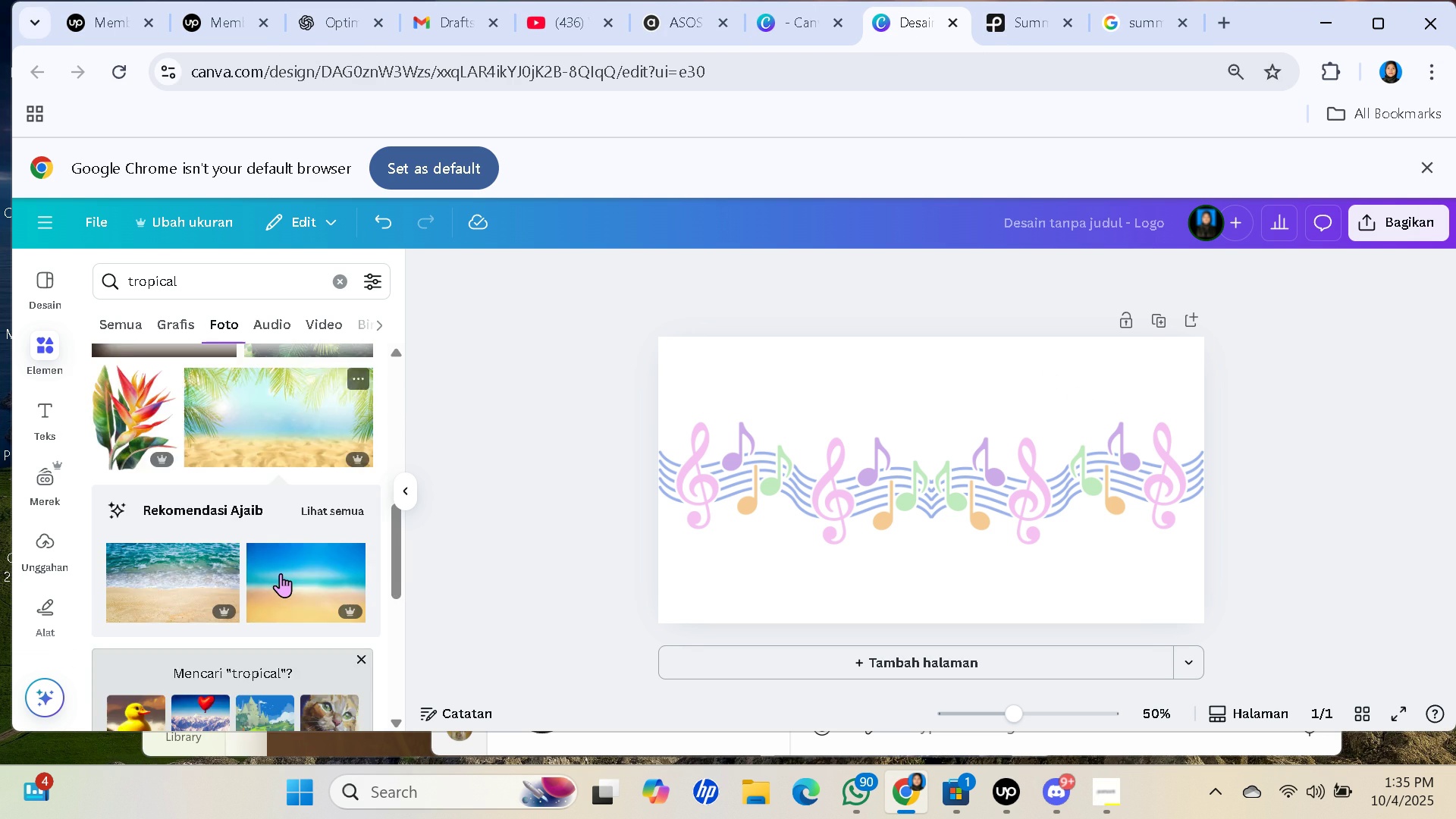 
scroll: coordinate [246, 547], scroll_direction: none, amount: 0.0
 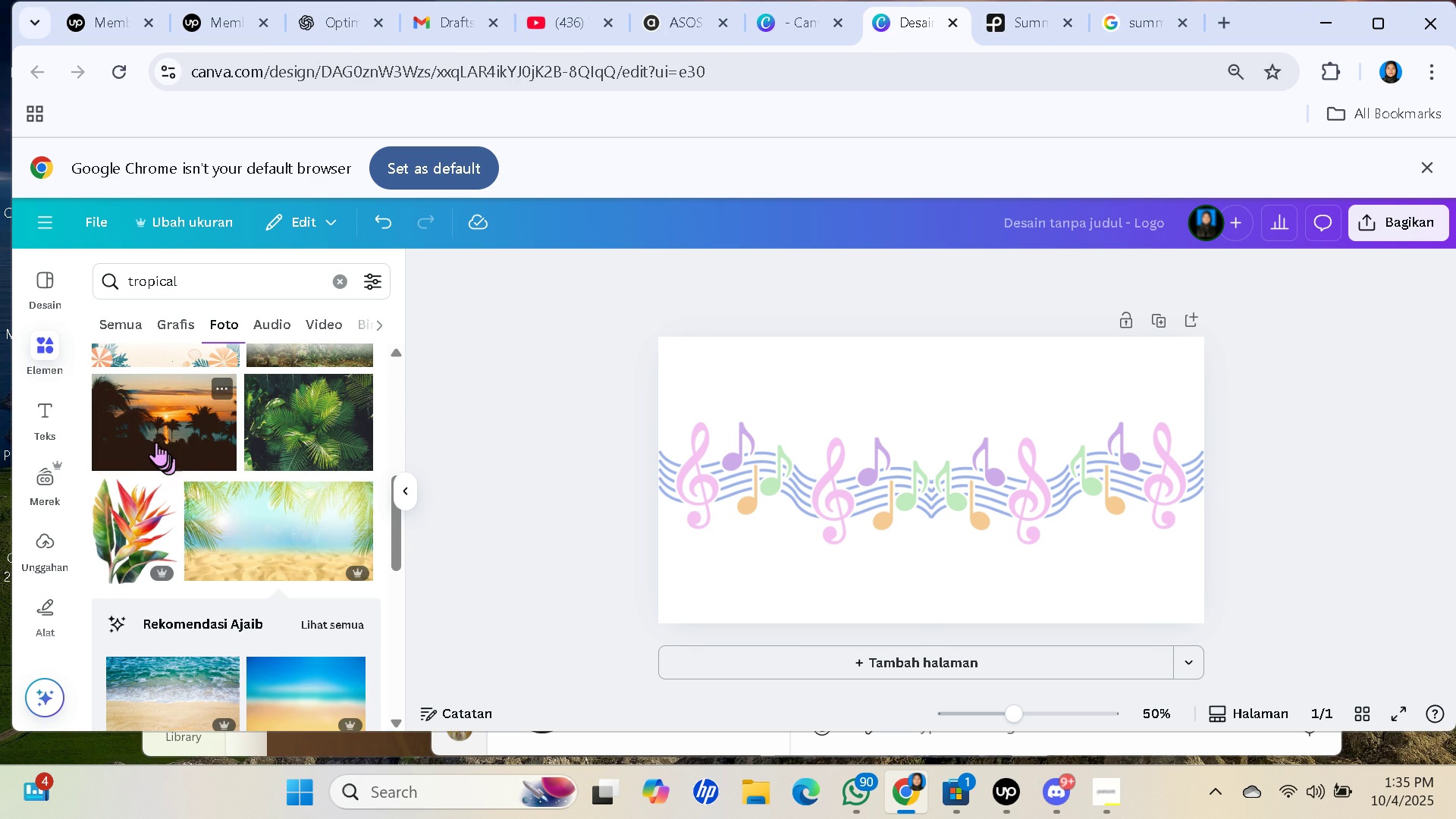 
left_click([156, 442])